 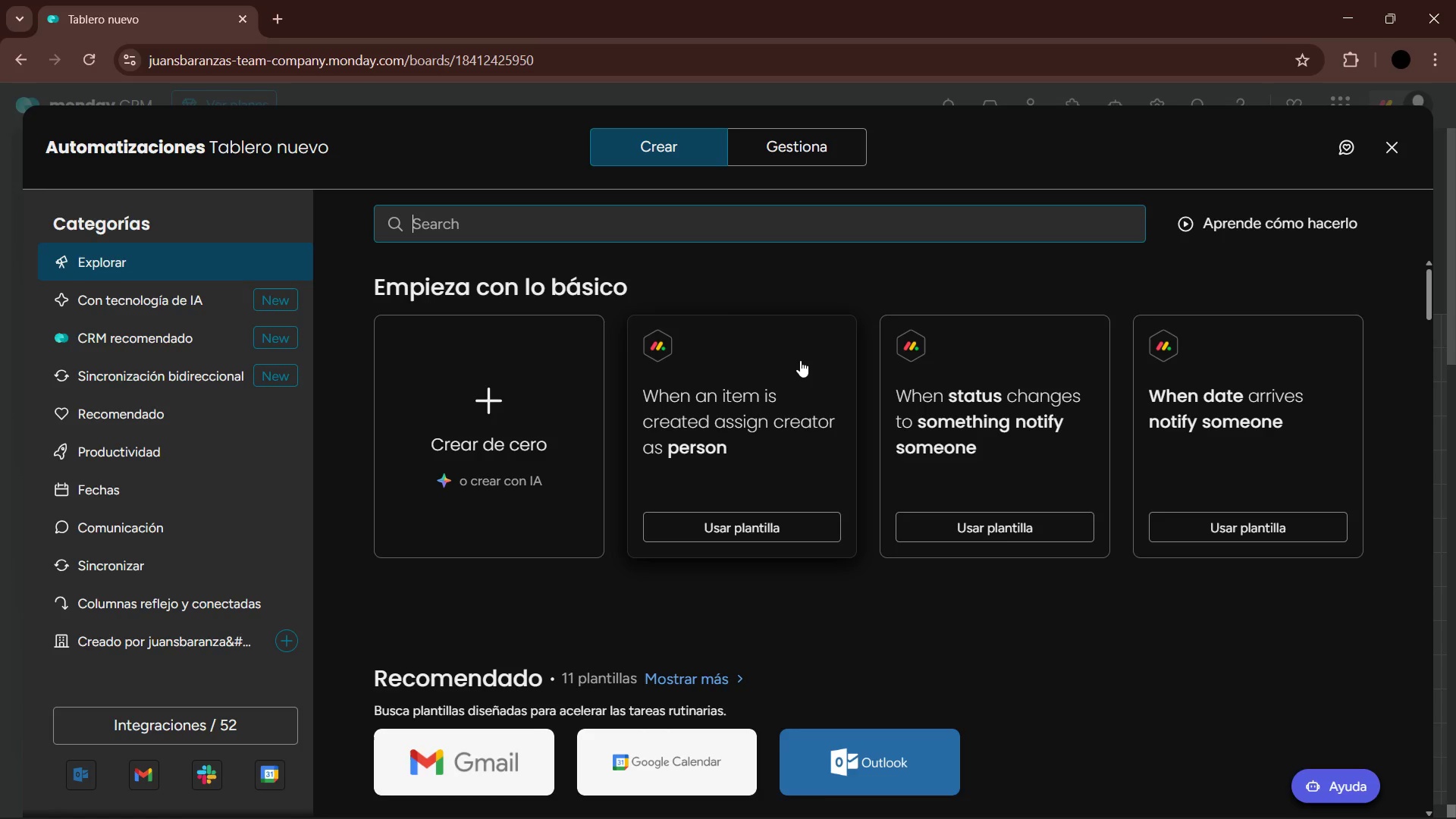 
left_click([463, 293])
 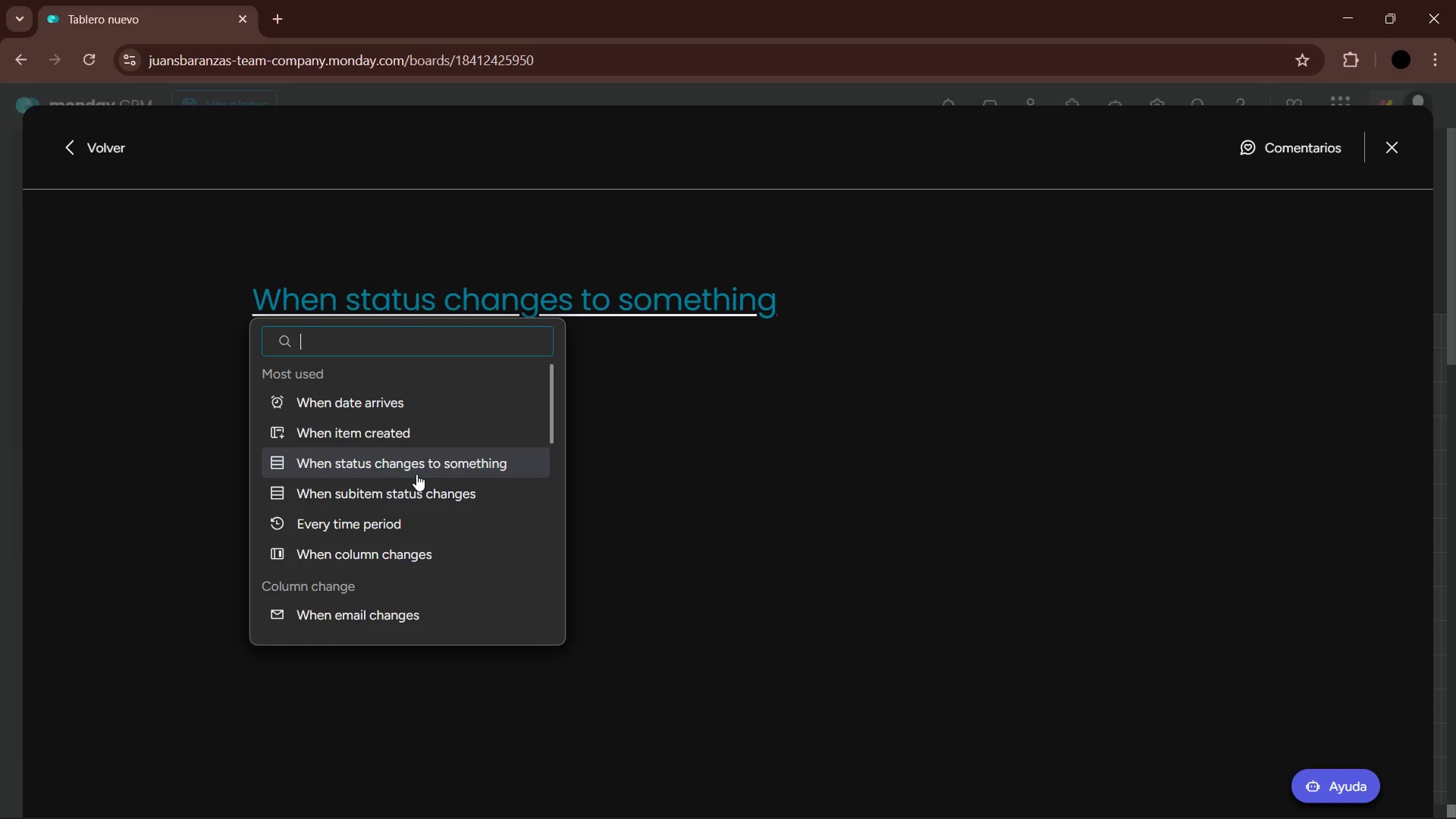 
left_click([416, 474])
 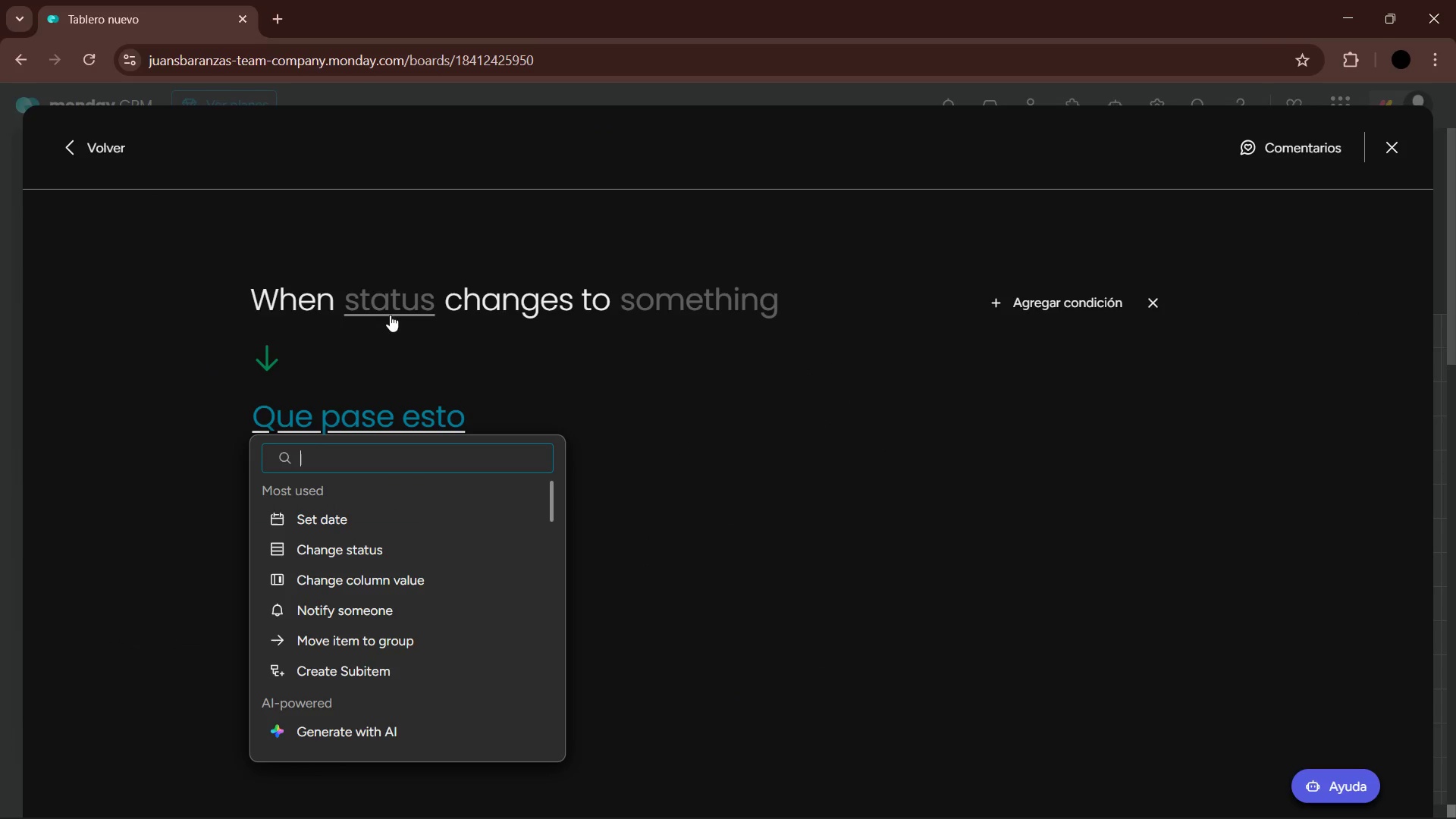 
left_click([385, 311])
 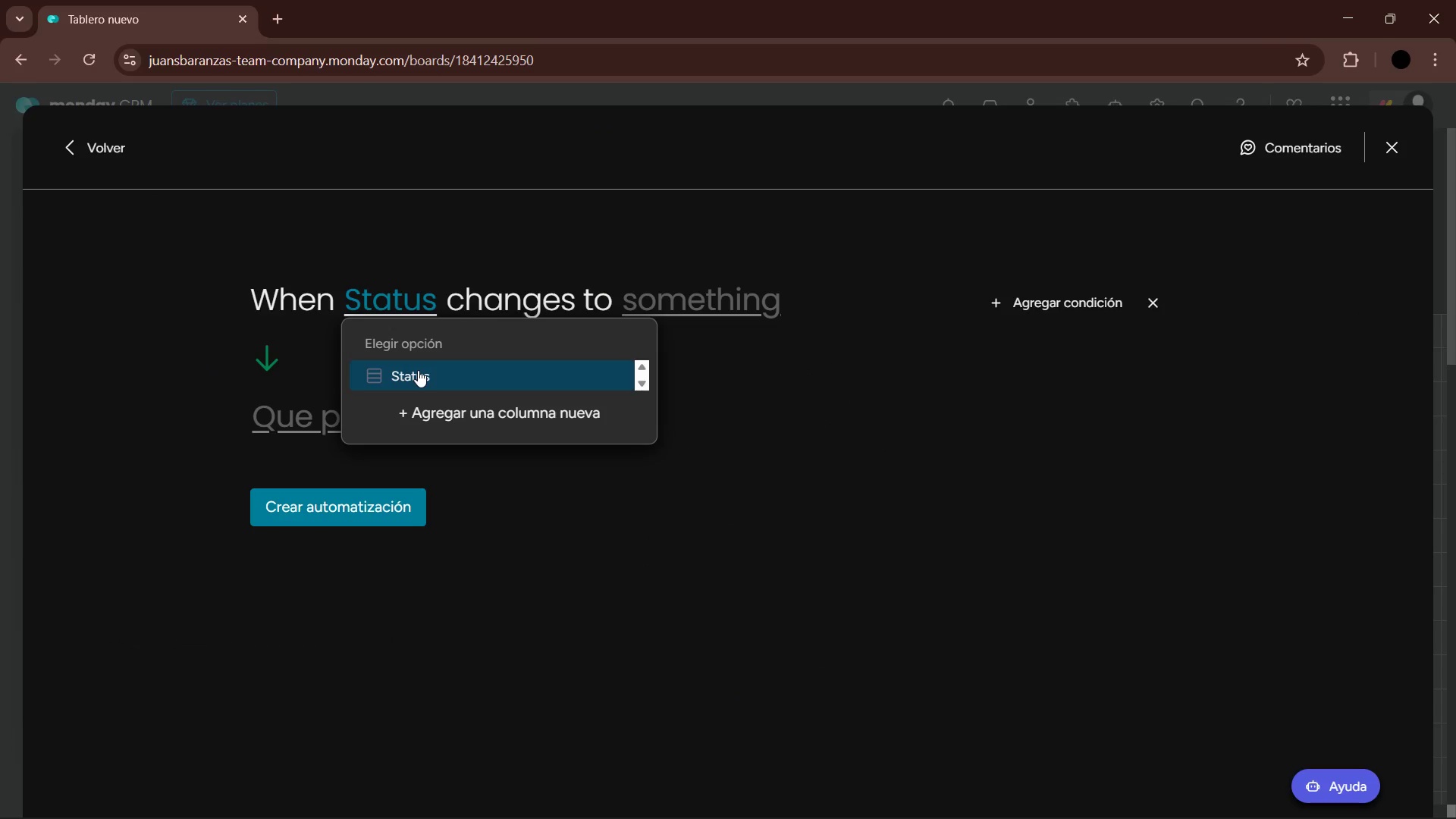 
double_click([717, 293])
 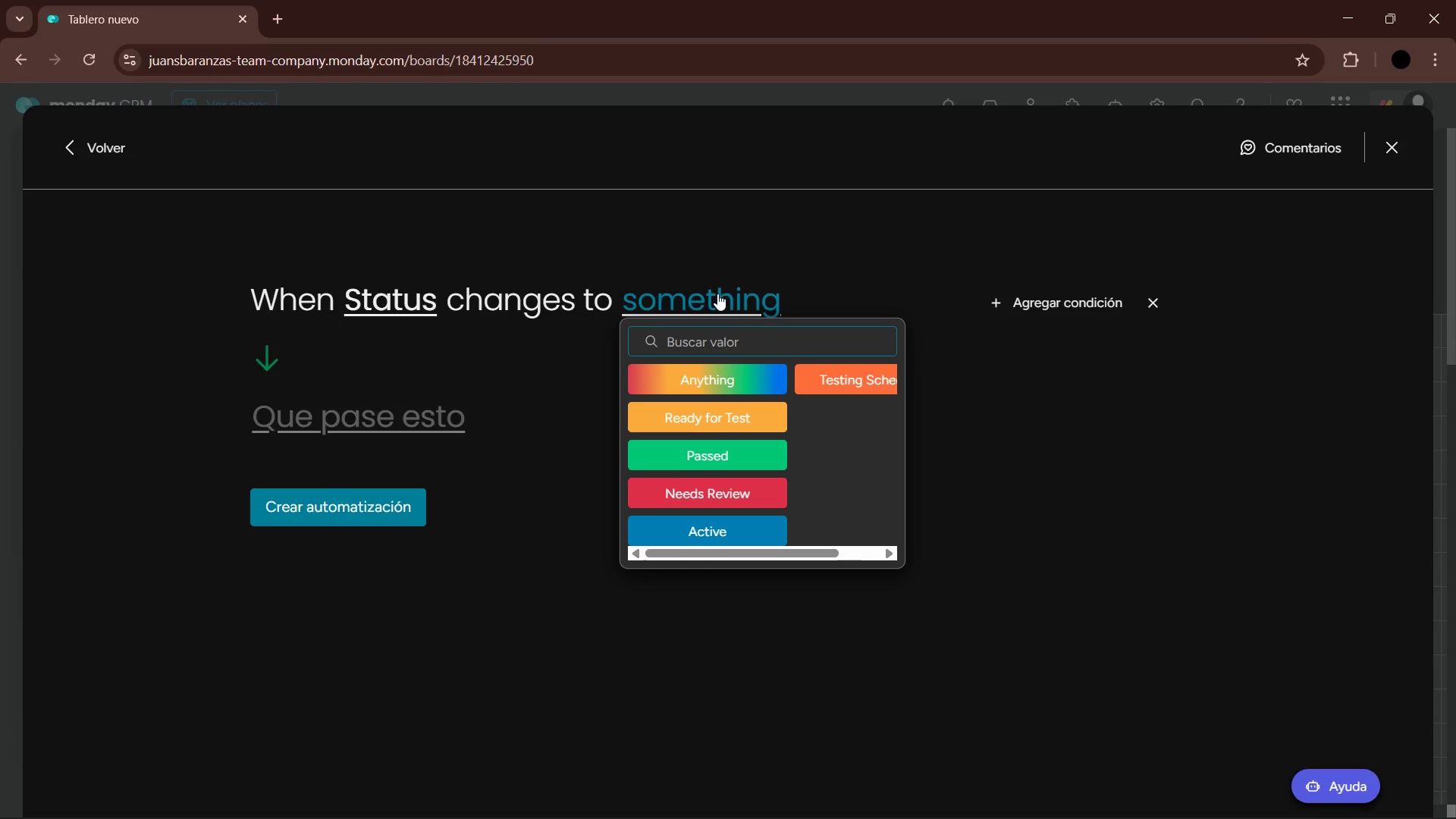 
wait(22.77)
 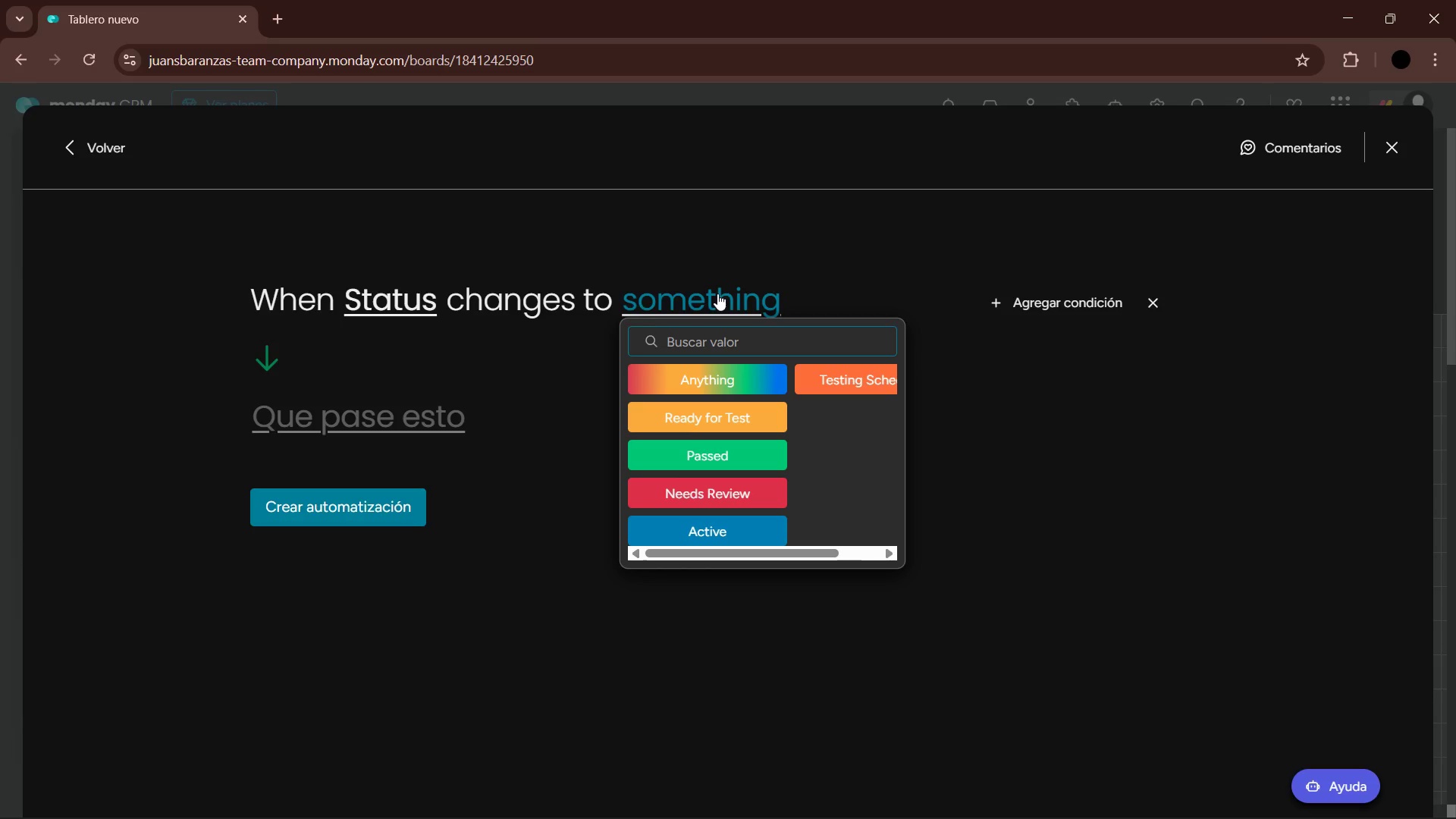 
left_click([891, 795])